 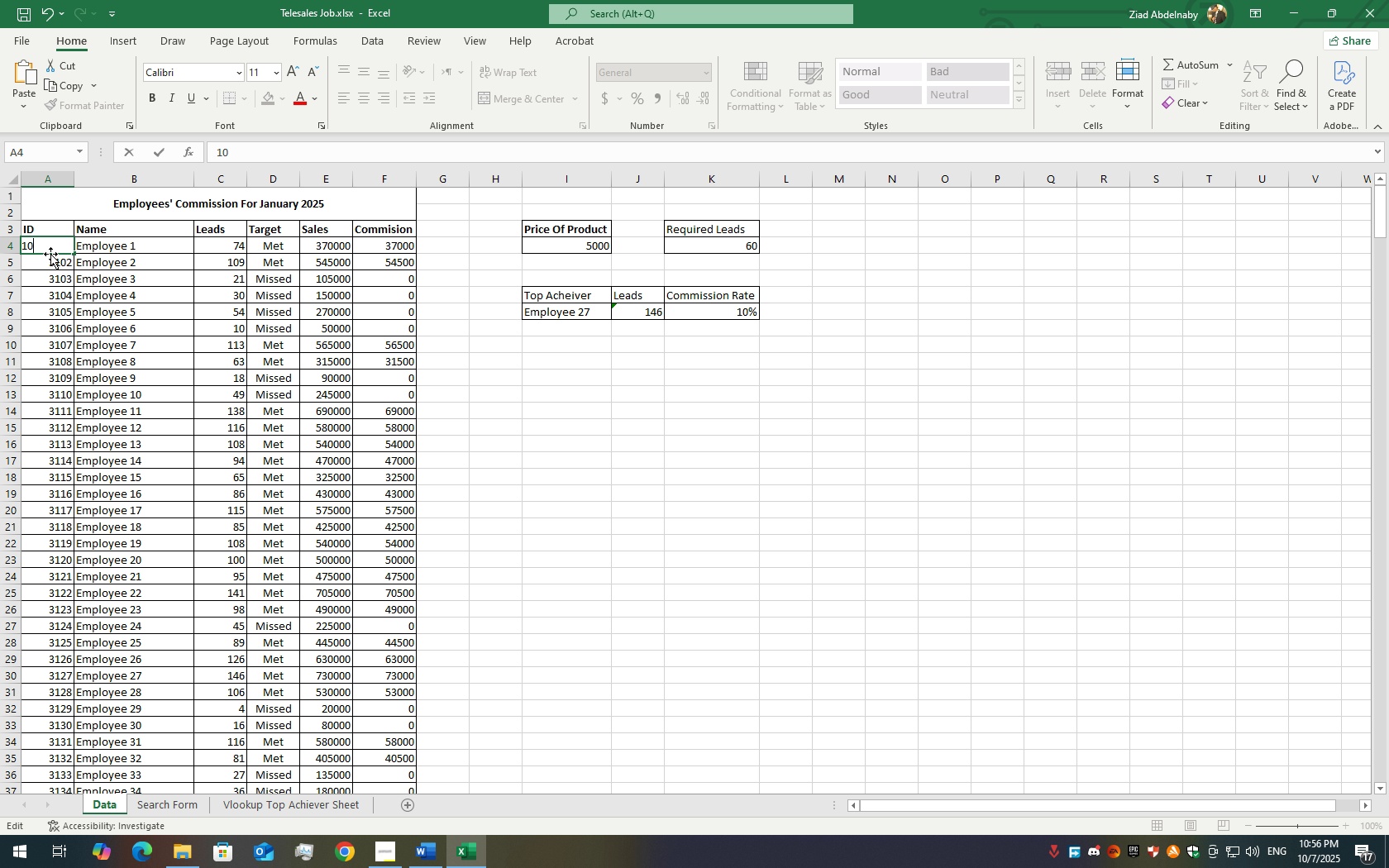 
key(Numpad0)
 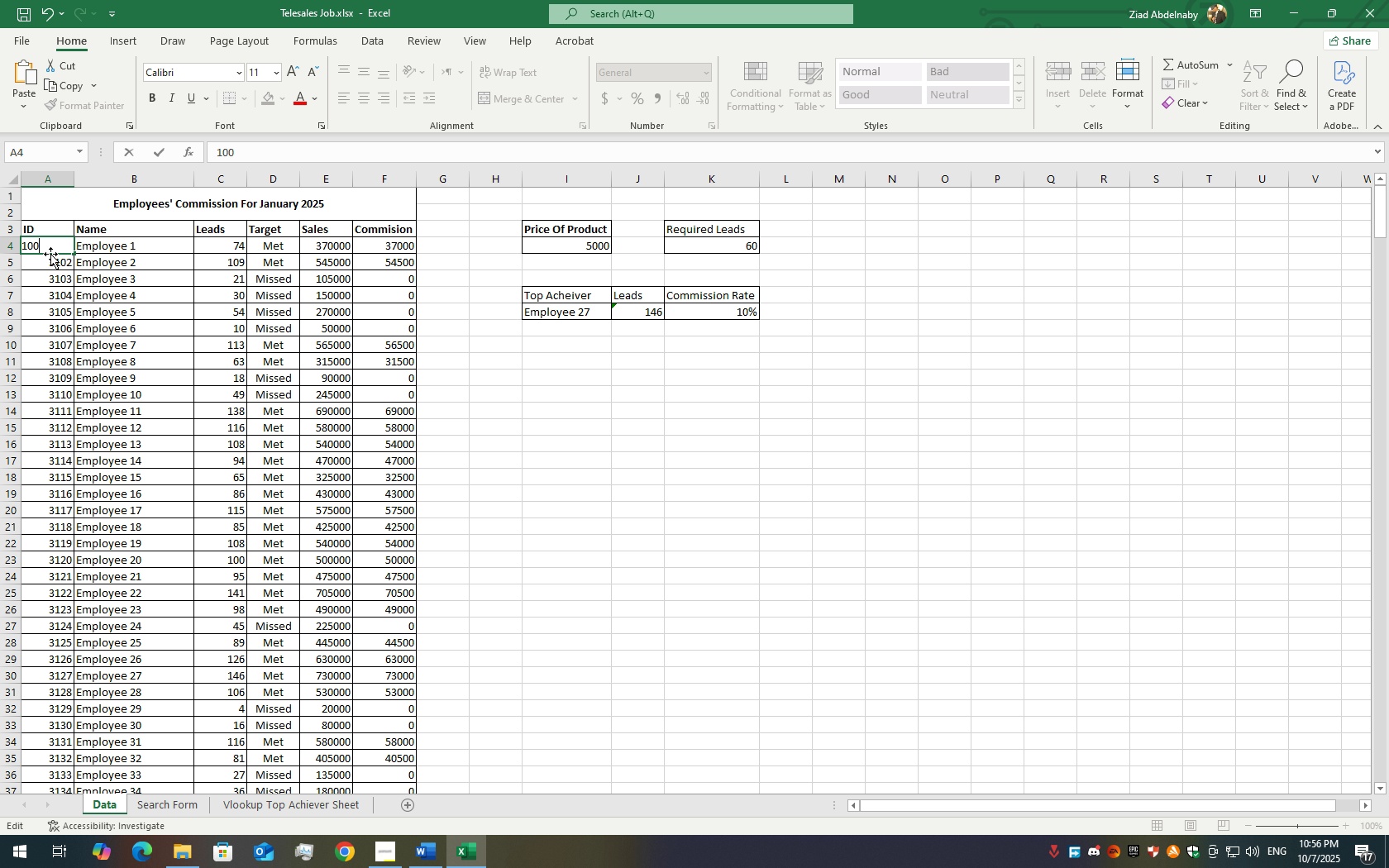 
key(Numpad0)
 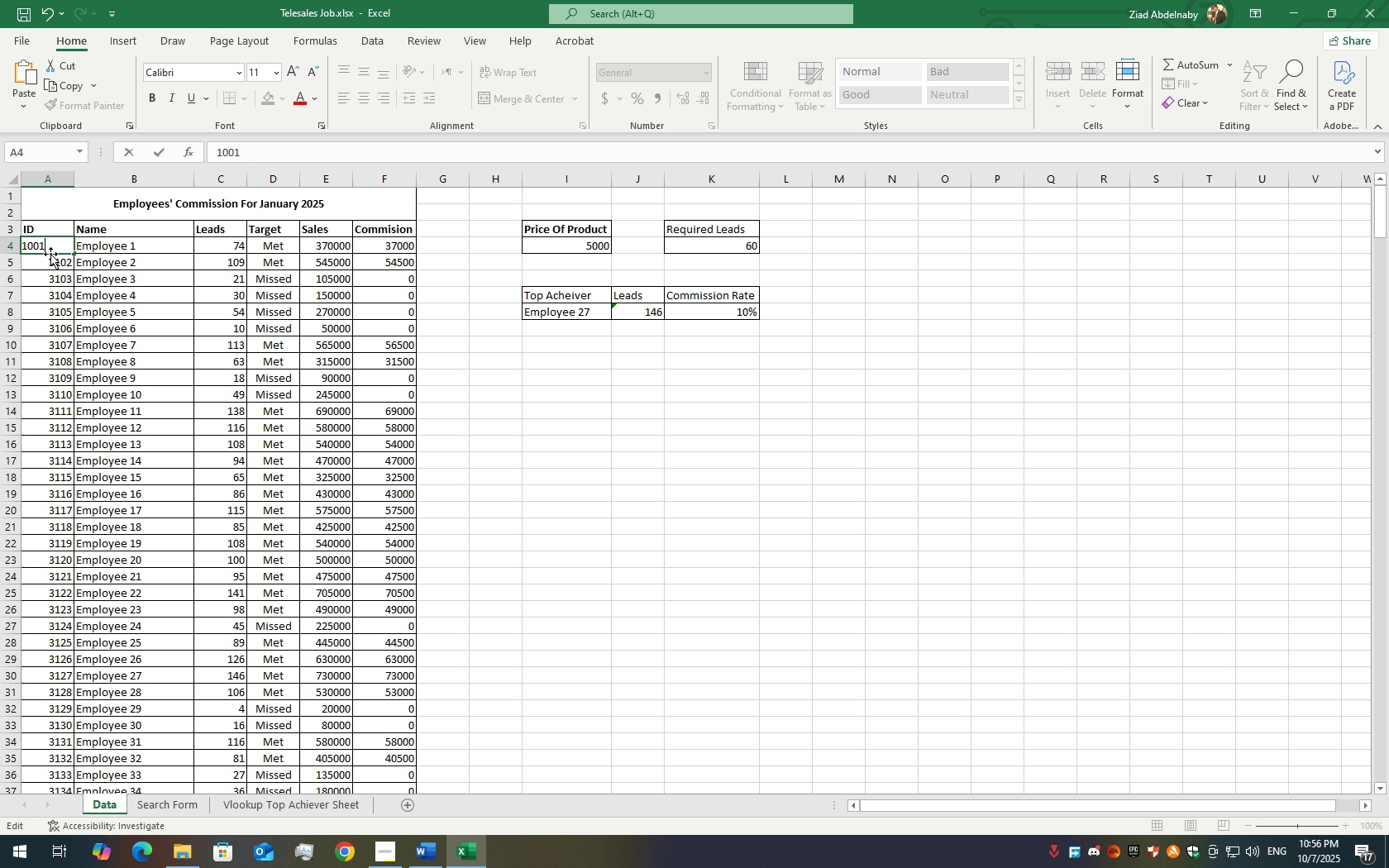 
key(Numpad1)
 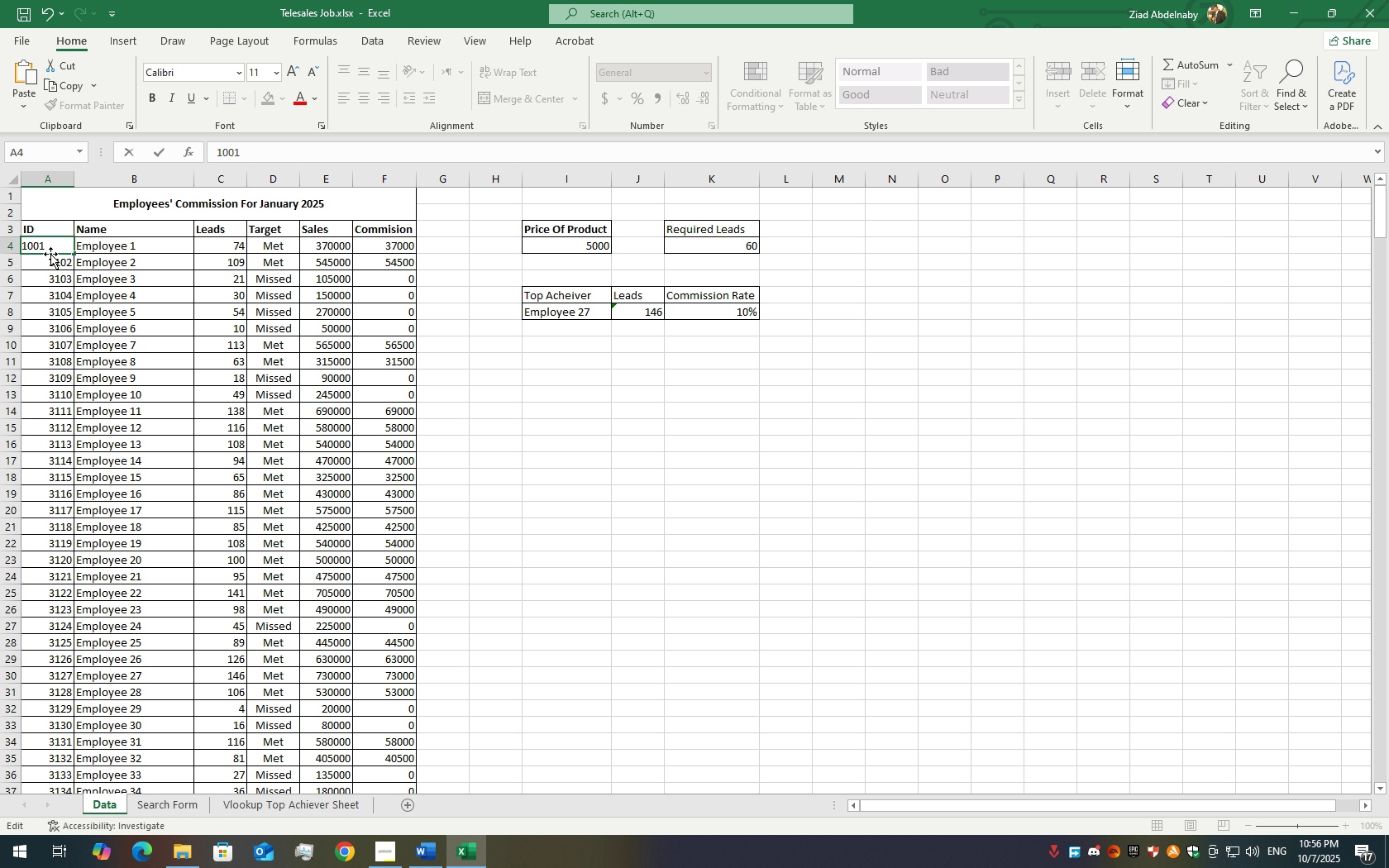 
key(Enter)
 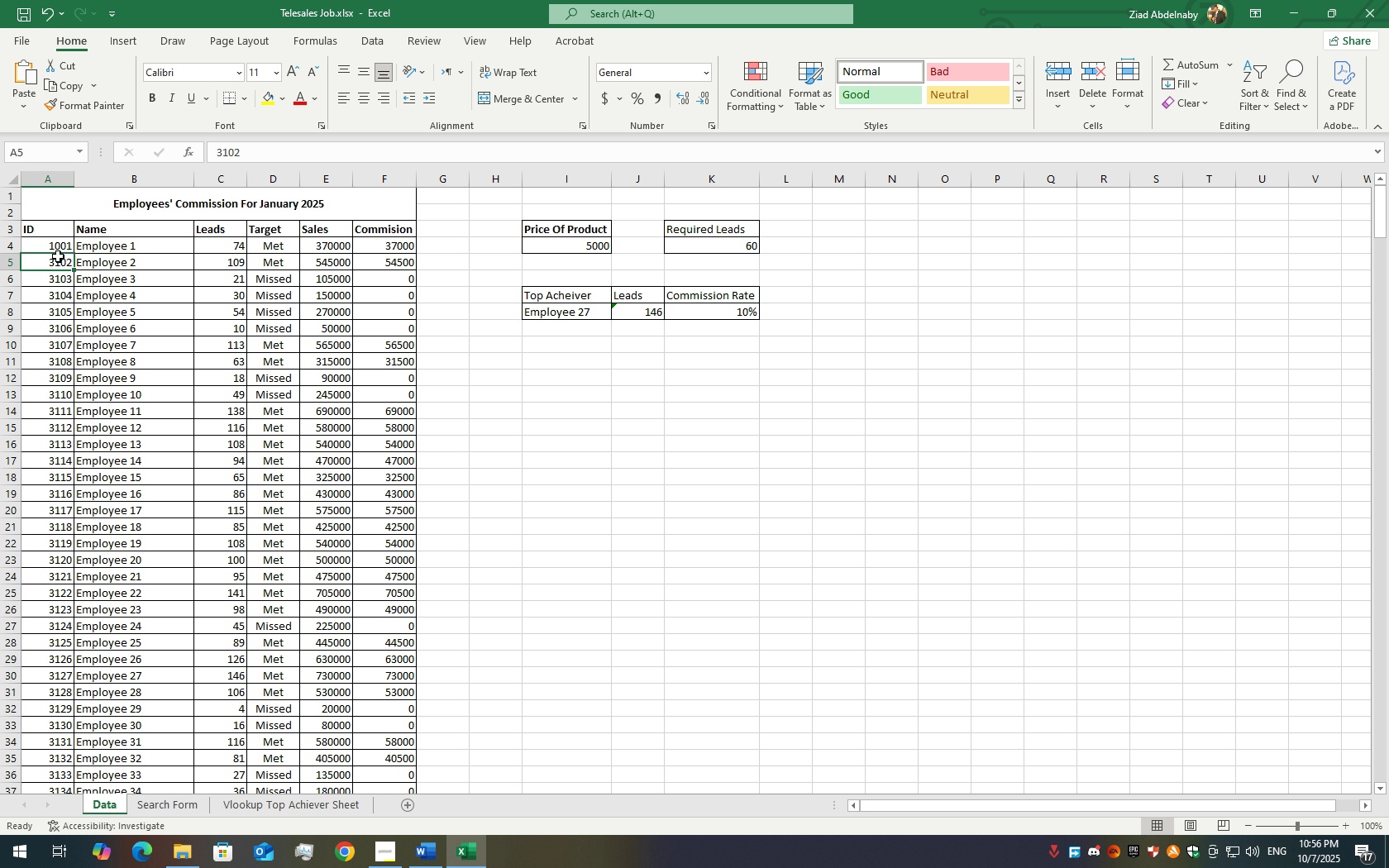 
double_click([58, 250])